 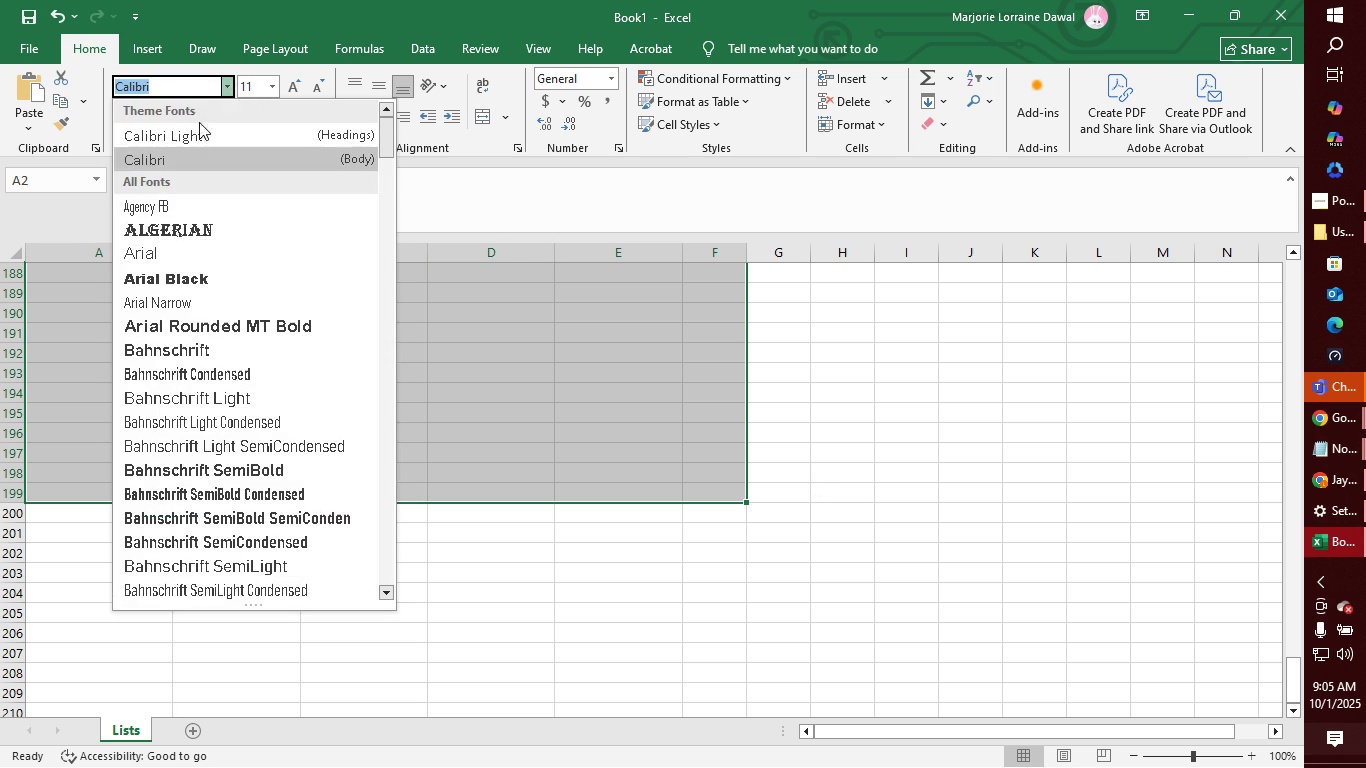 
left_click([159, 249])
 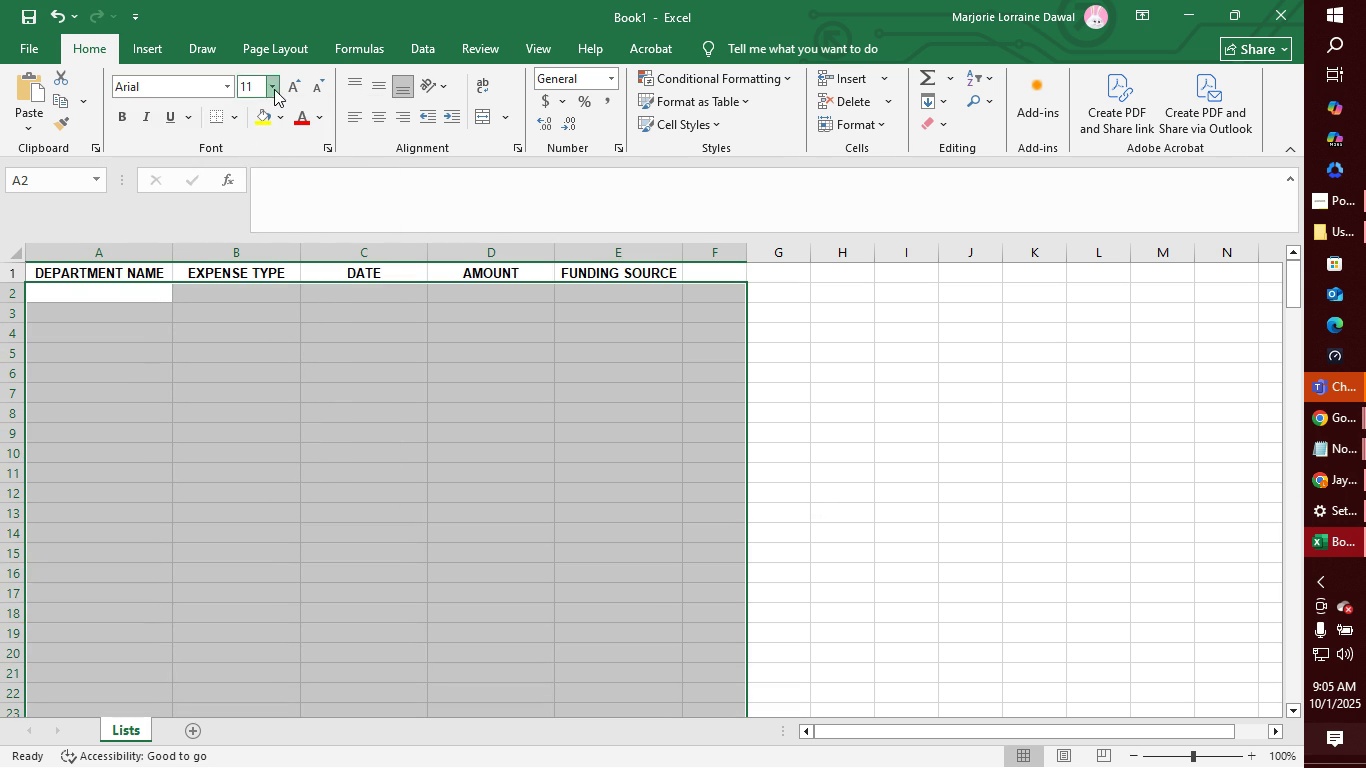 
left_click([274, 89])
 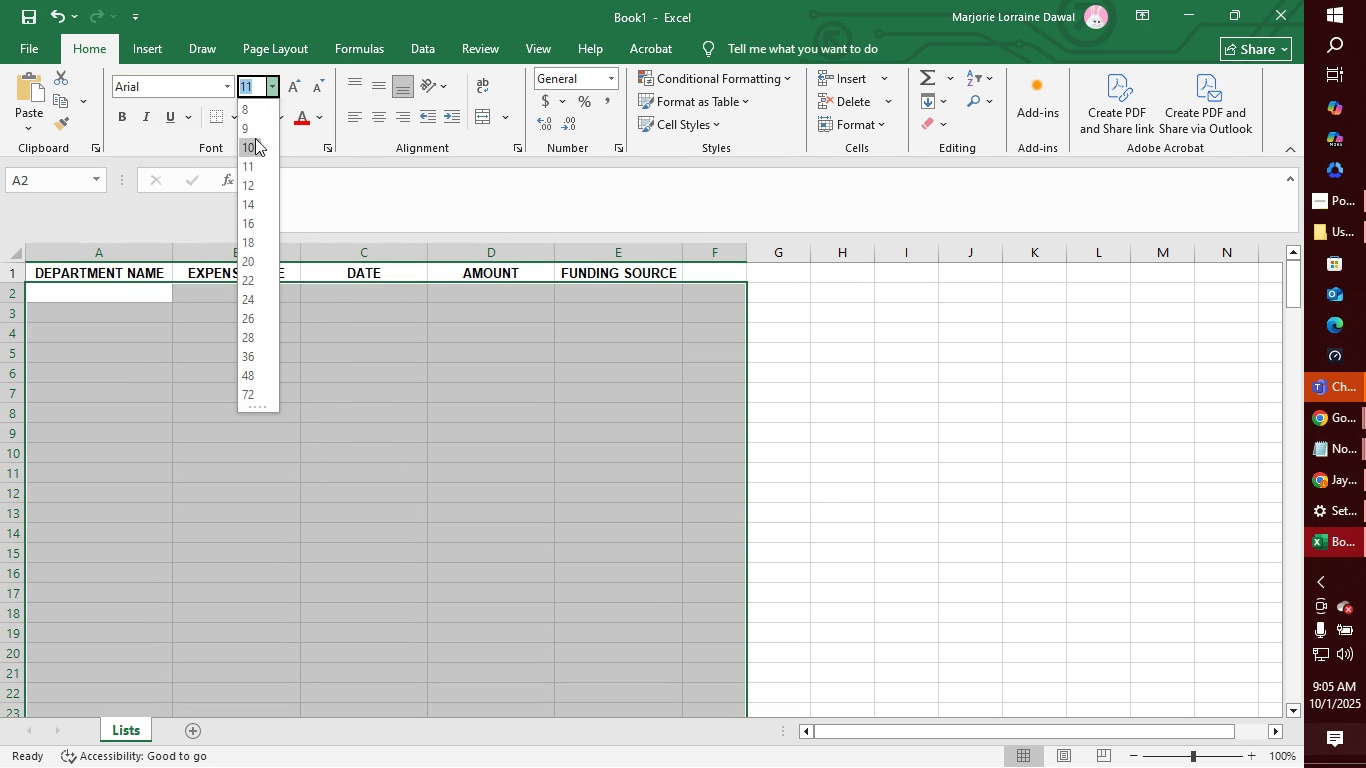 
left_click([260, 117])
 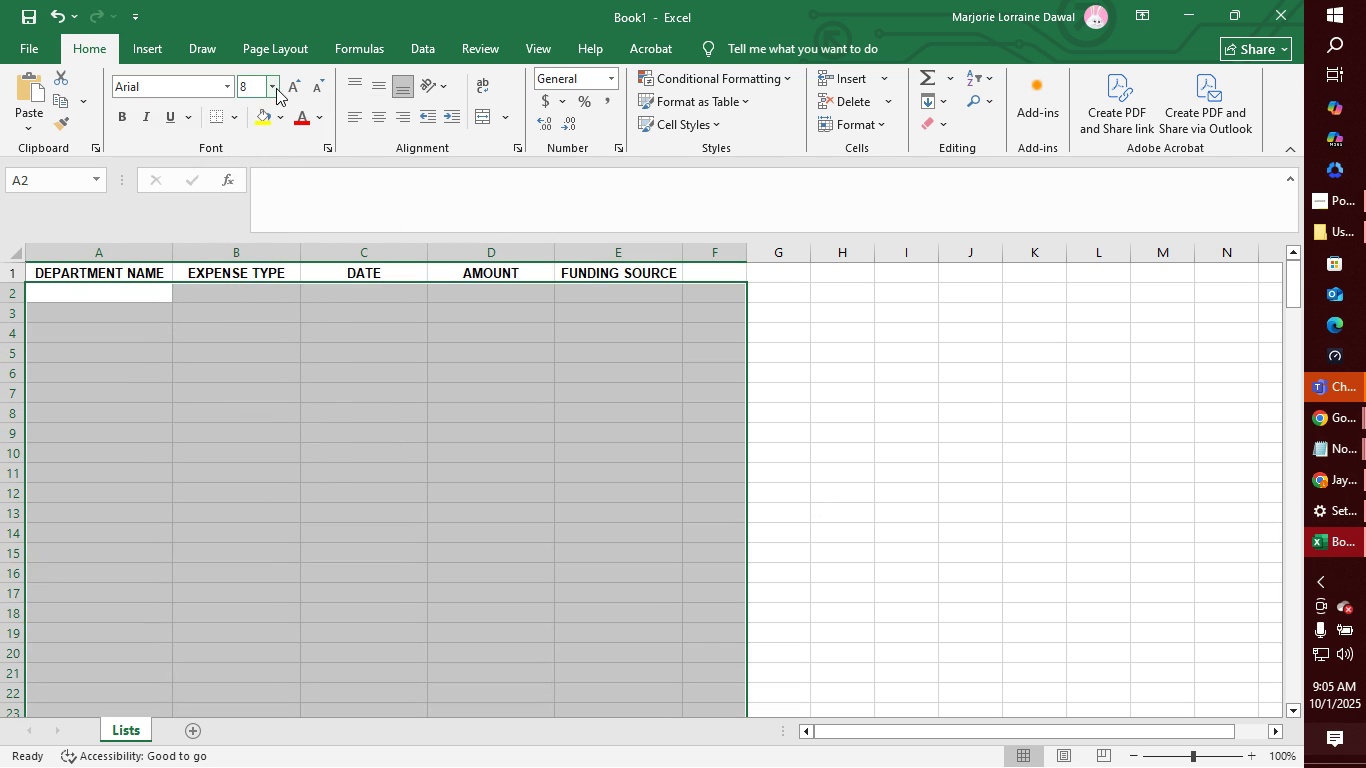 
left_click([275, 85])
 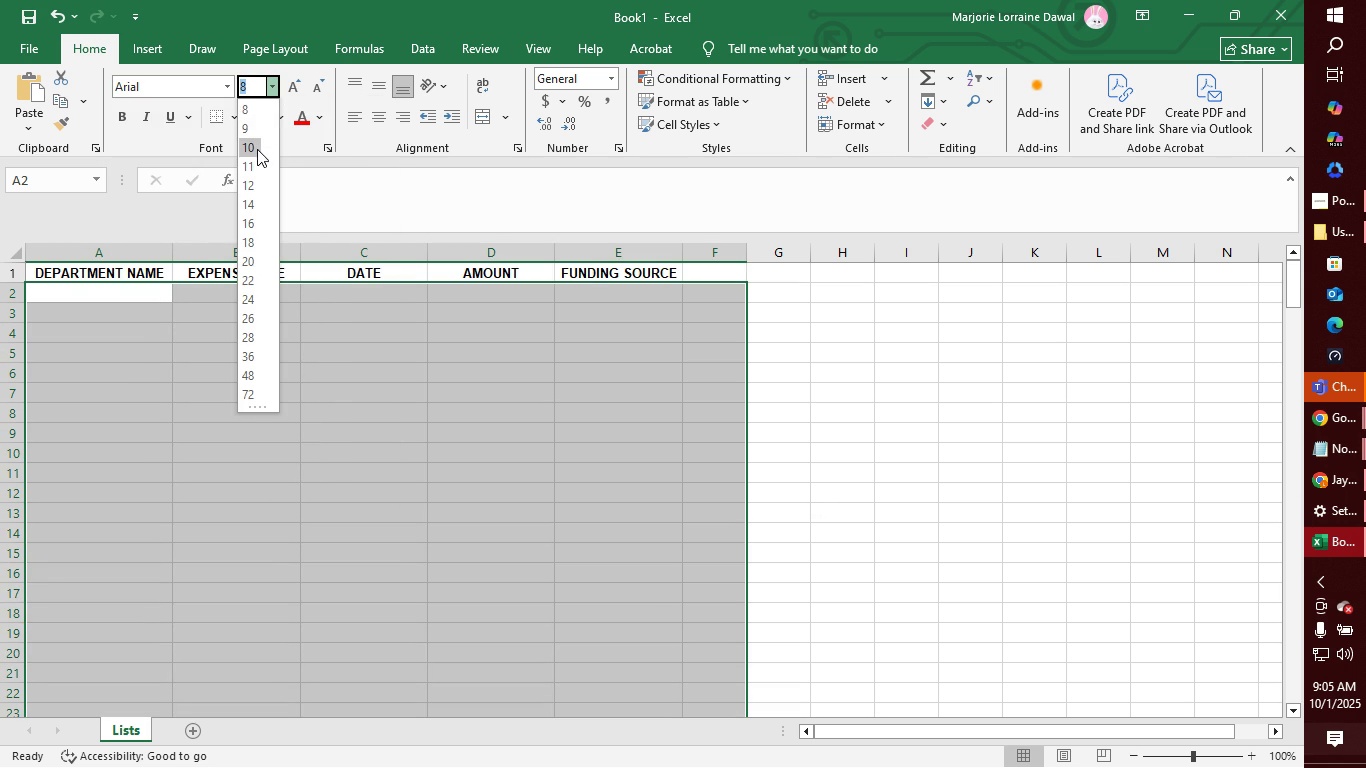 
left_click([257, 149])
 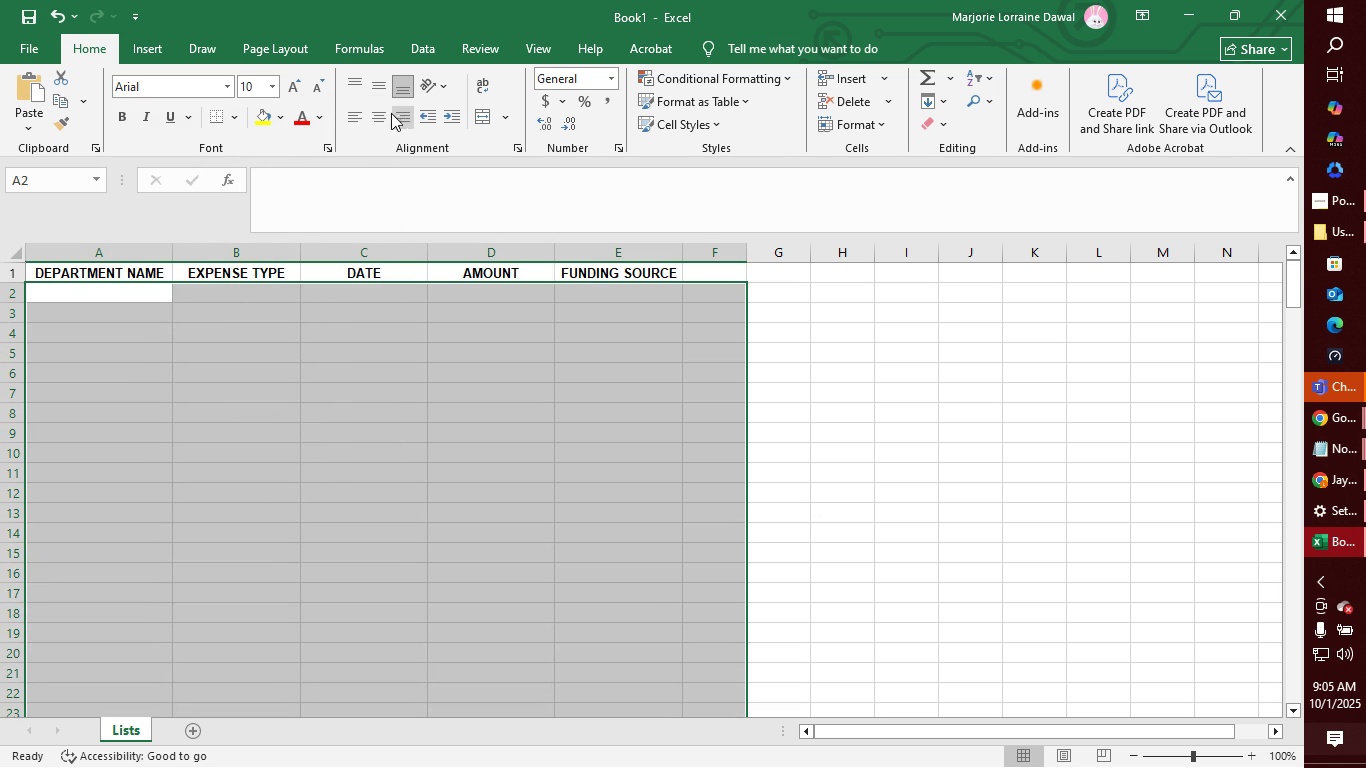 
left_click([351, 115])
 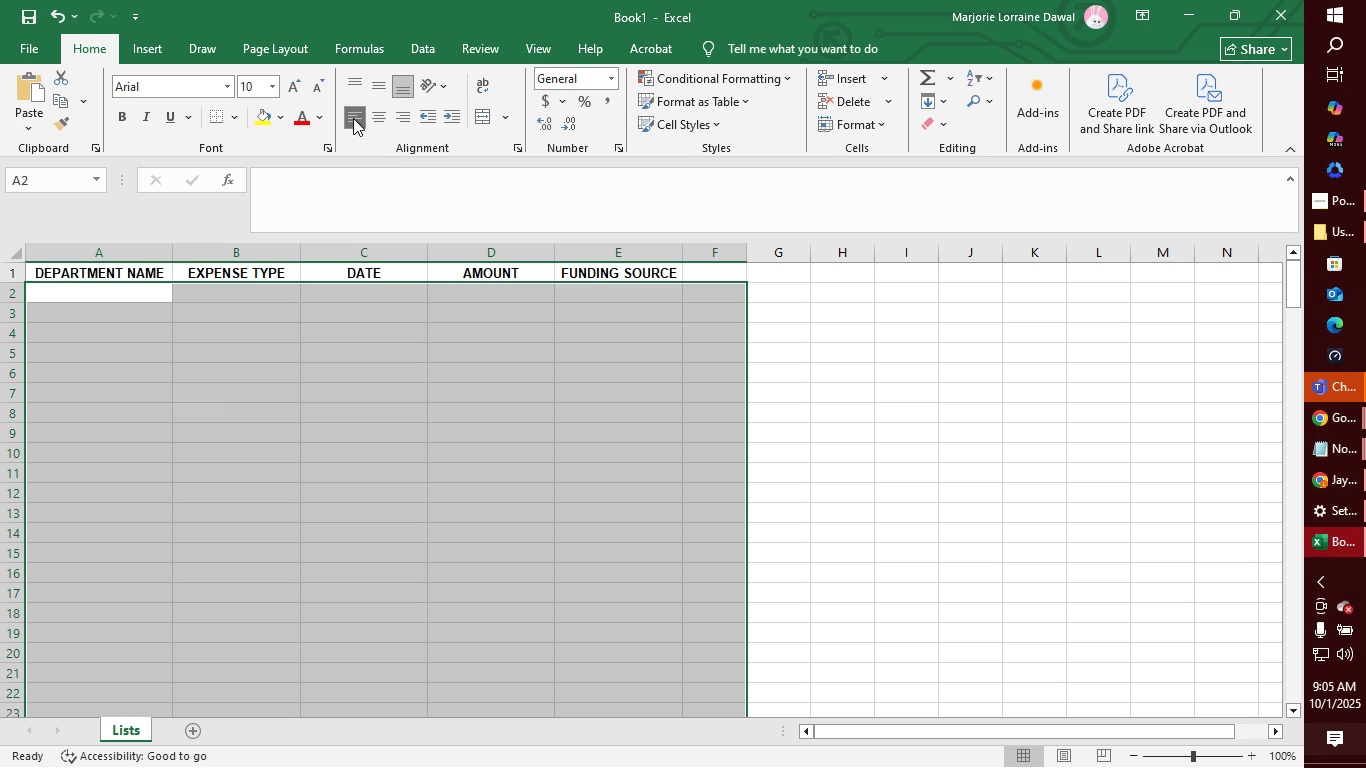 
left_click([353, 118])
 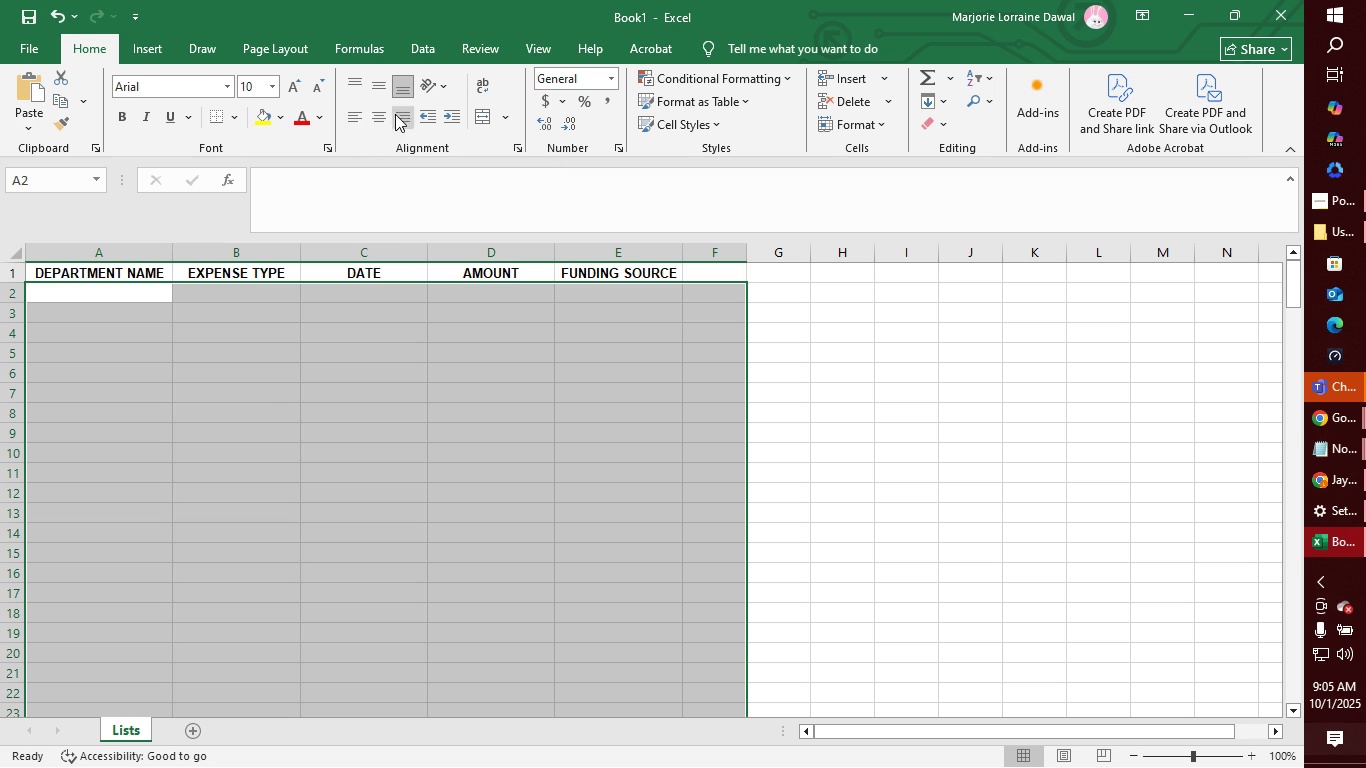 
left_click([354, 122])
 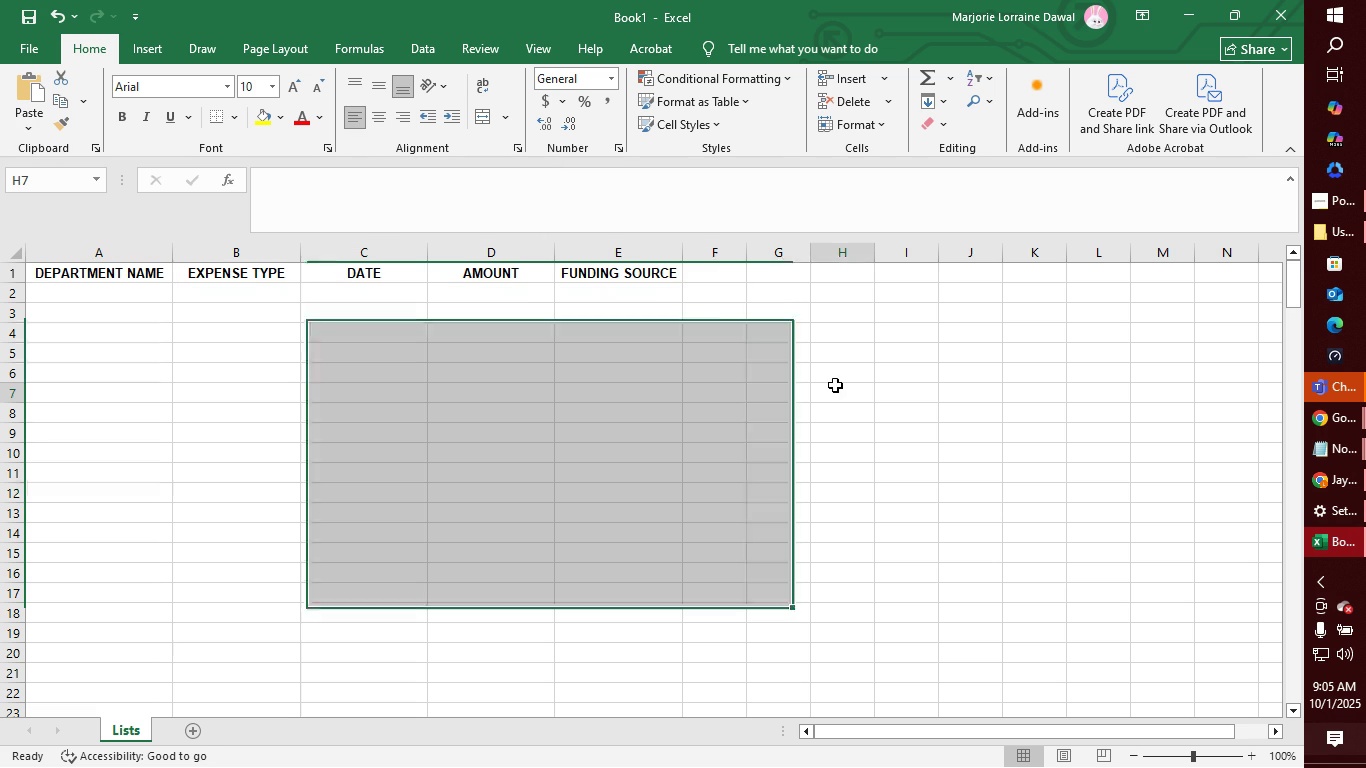 
left_click([835, 385])
 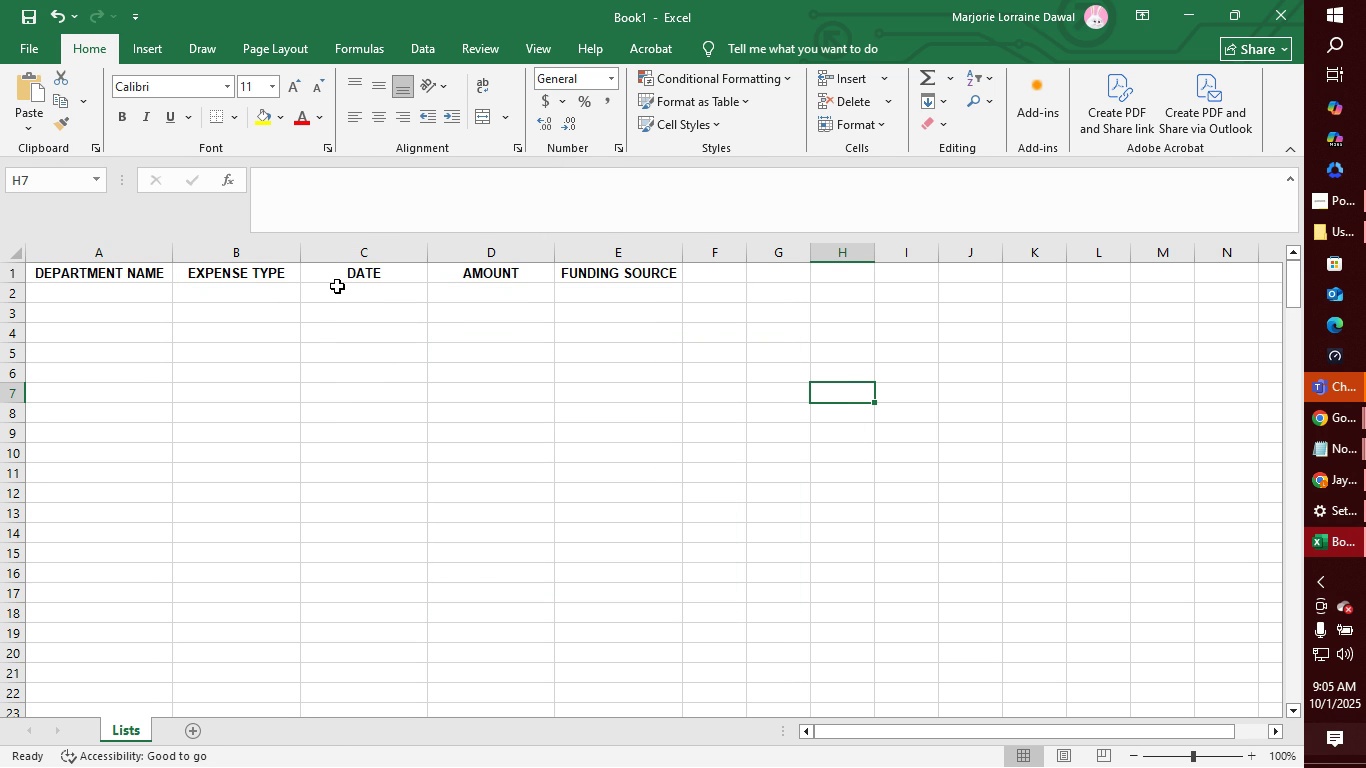 
wait(8.38)
 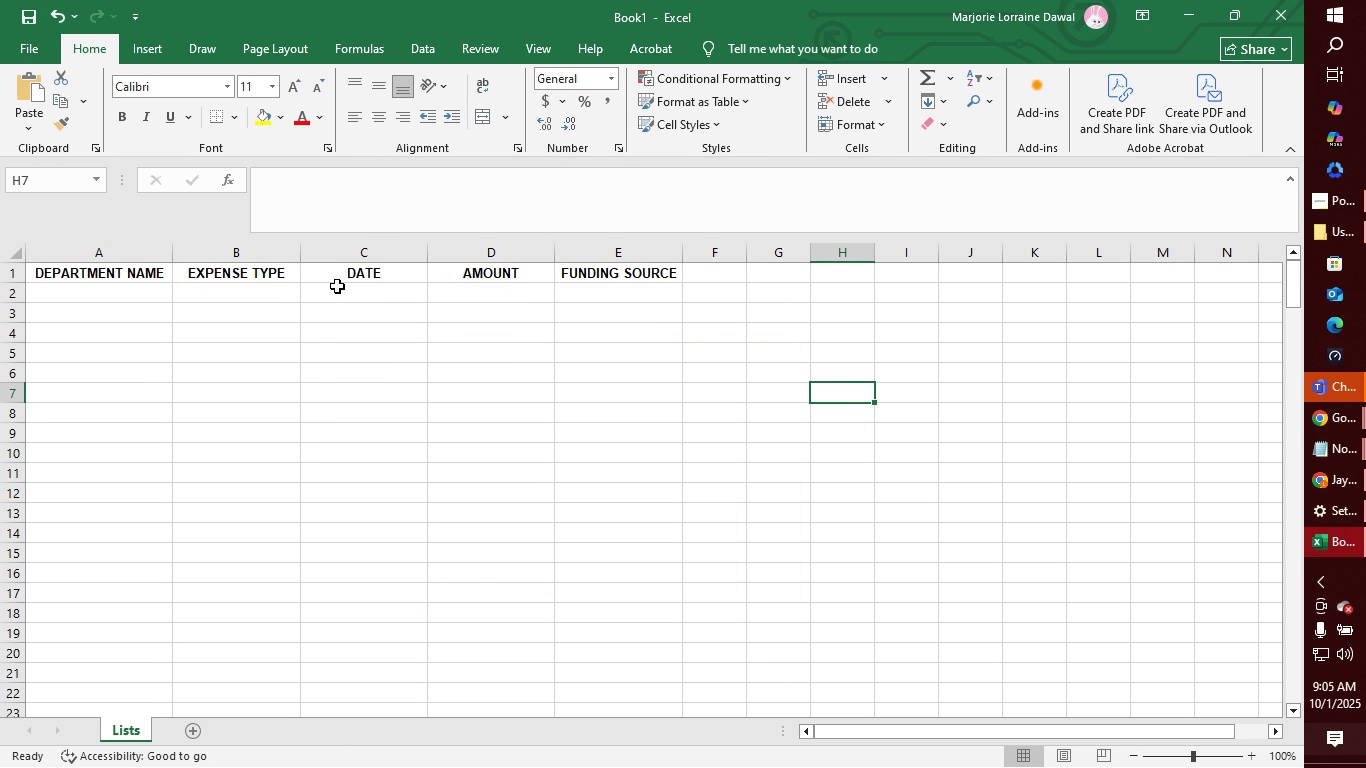 
left_click([337, 286])
 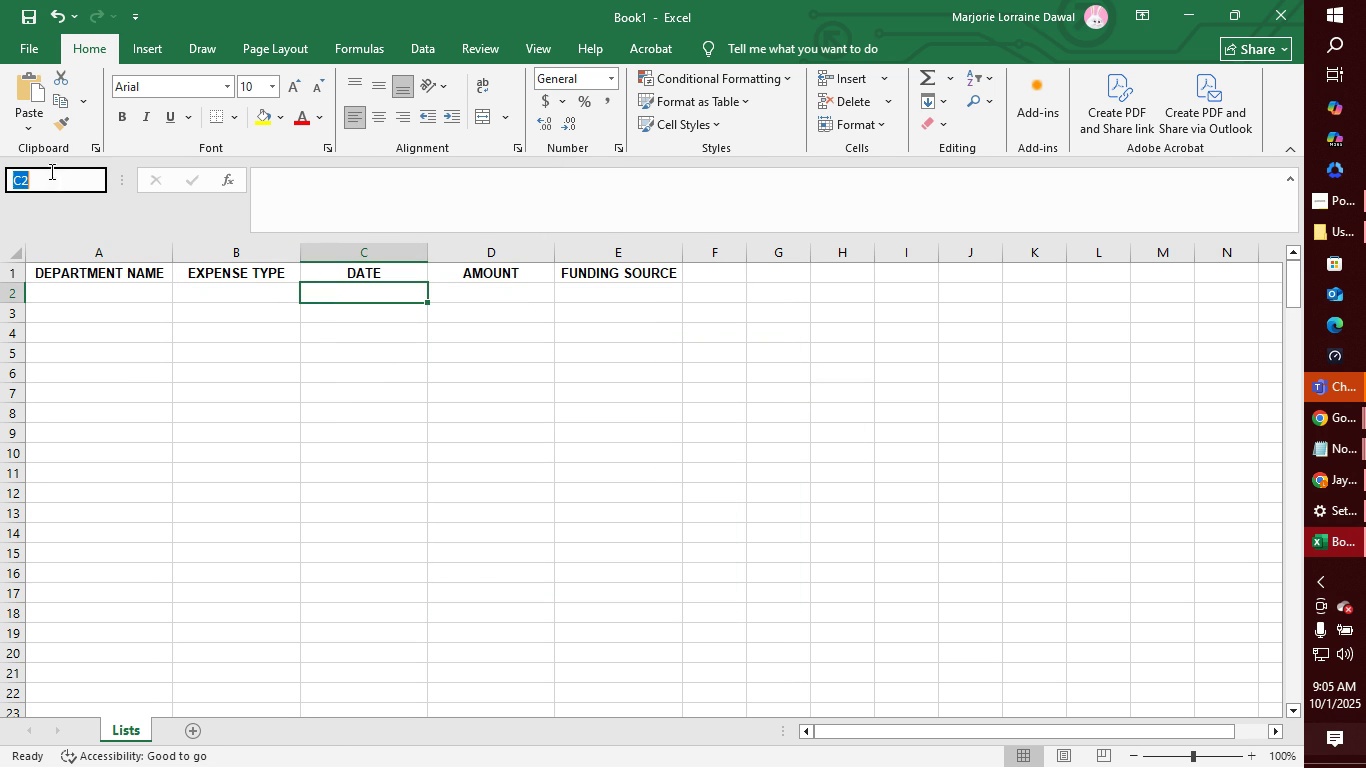 
double_click([49, 172])
 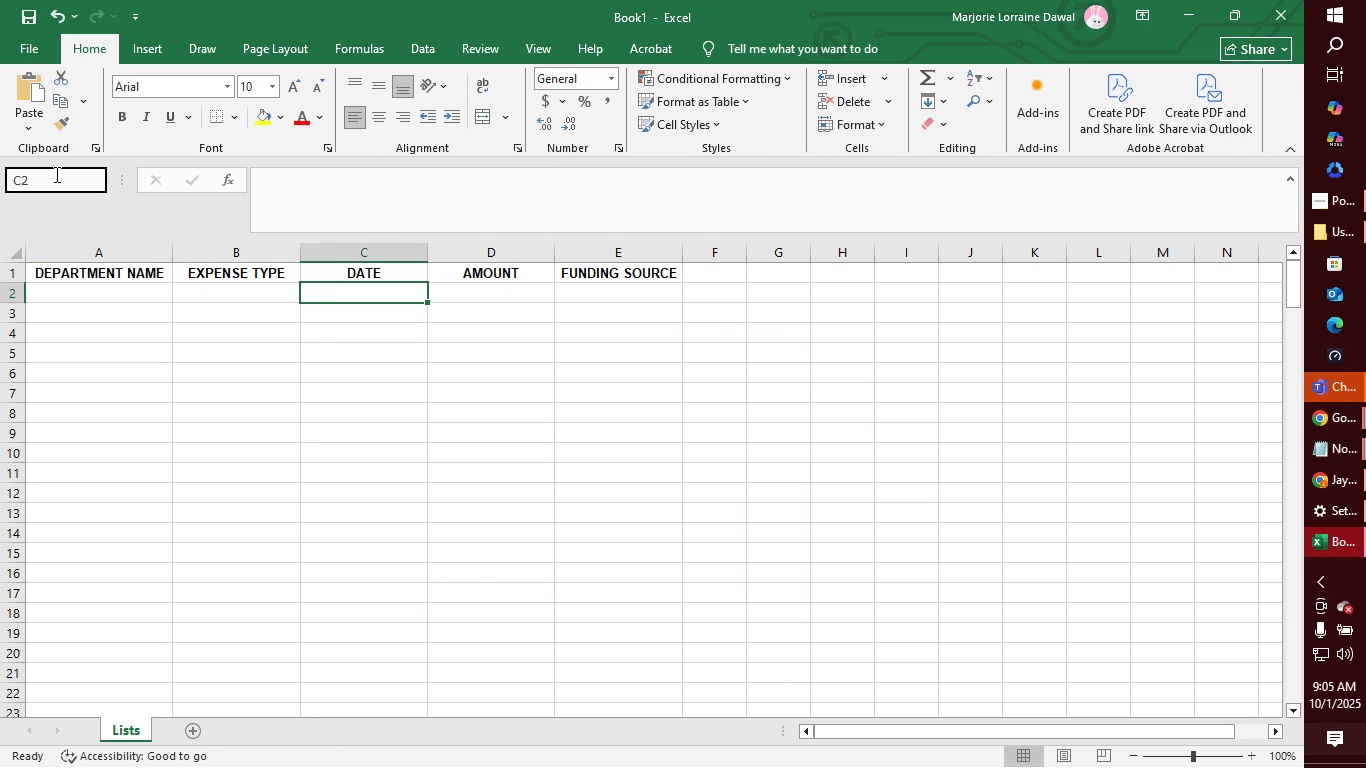 
left_click([55, 174])